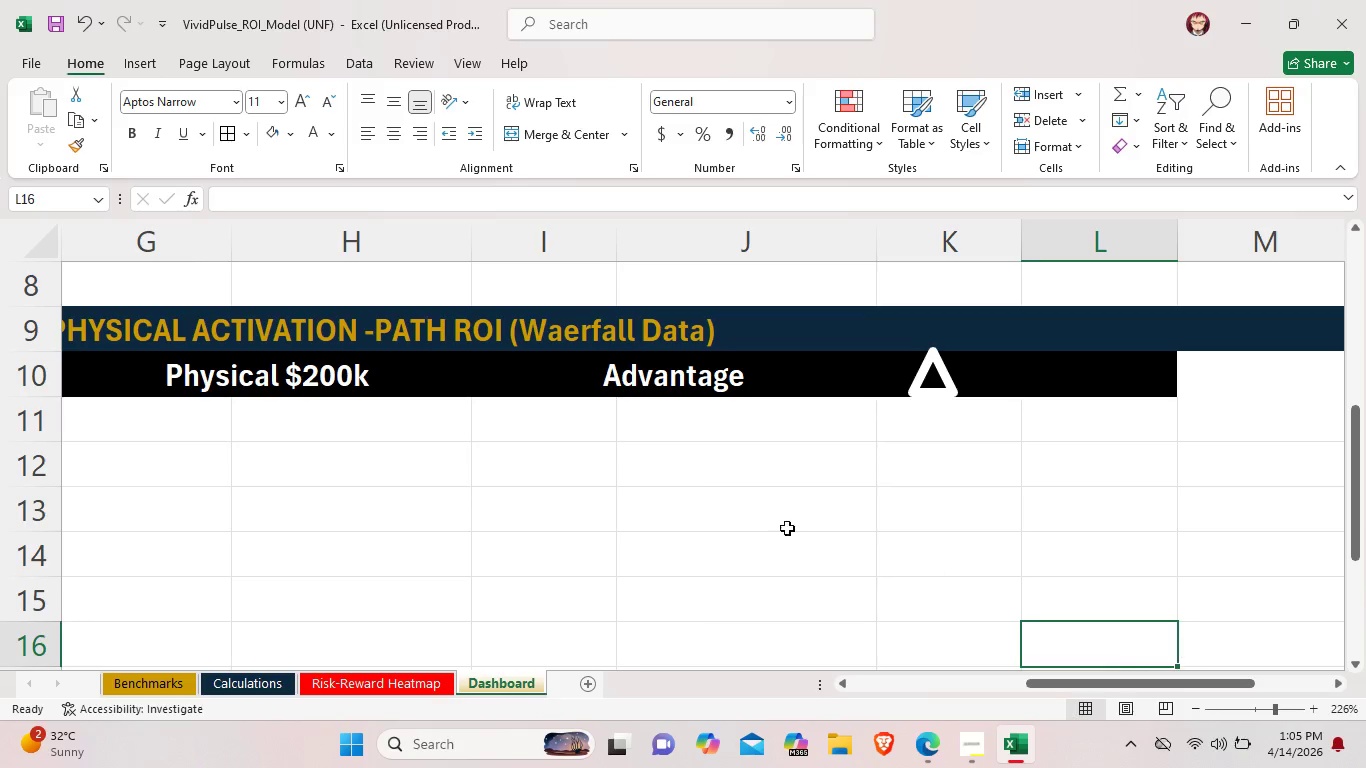 
scroll: coordinate [774, 528], scroll_direction: down, amount: 1.0
 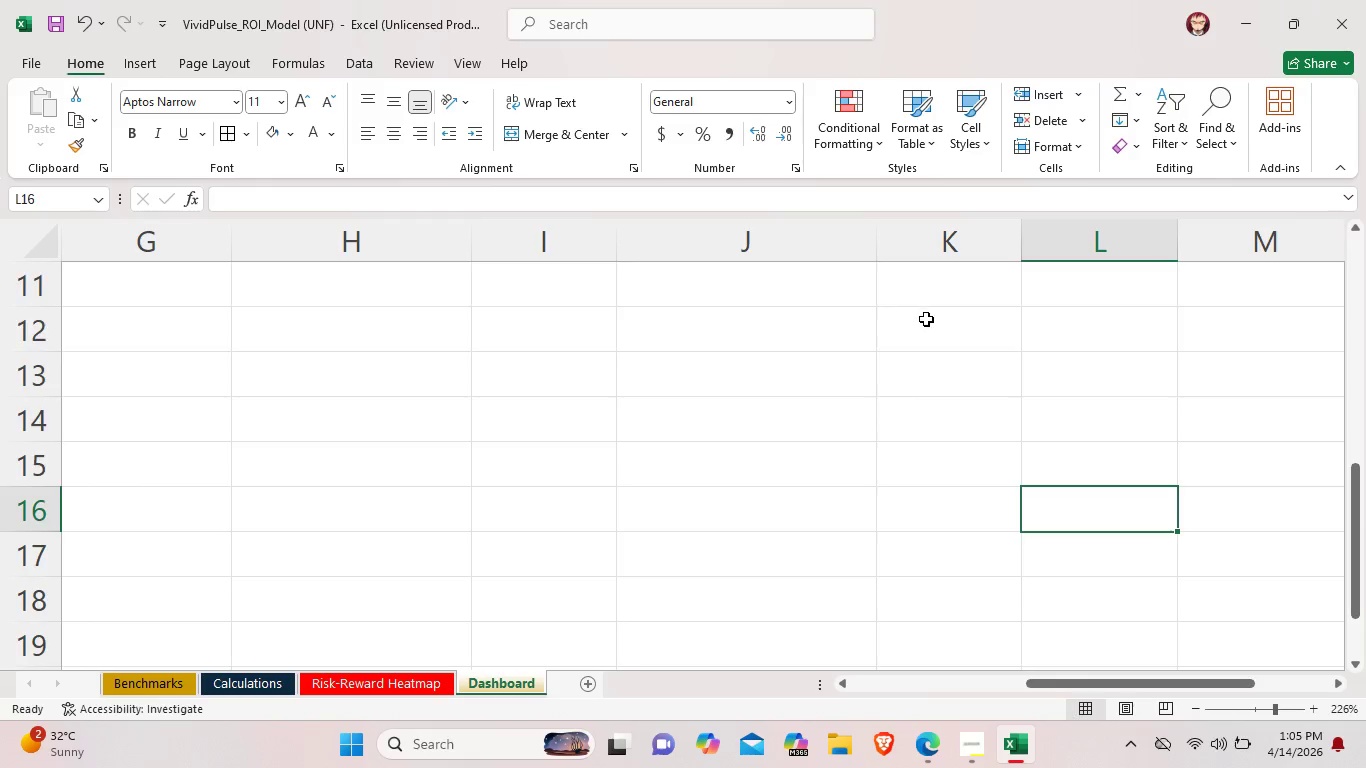 
scroll: coordinate [926, 319], scroll_direction: up, amount: 2.0
 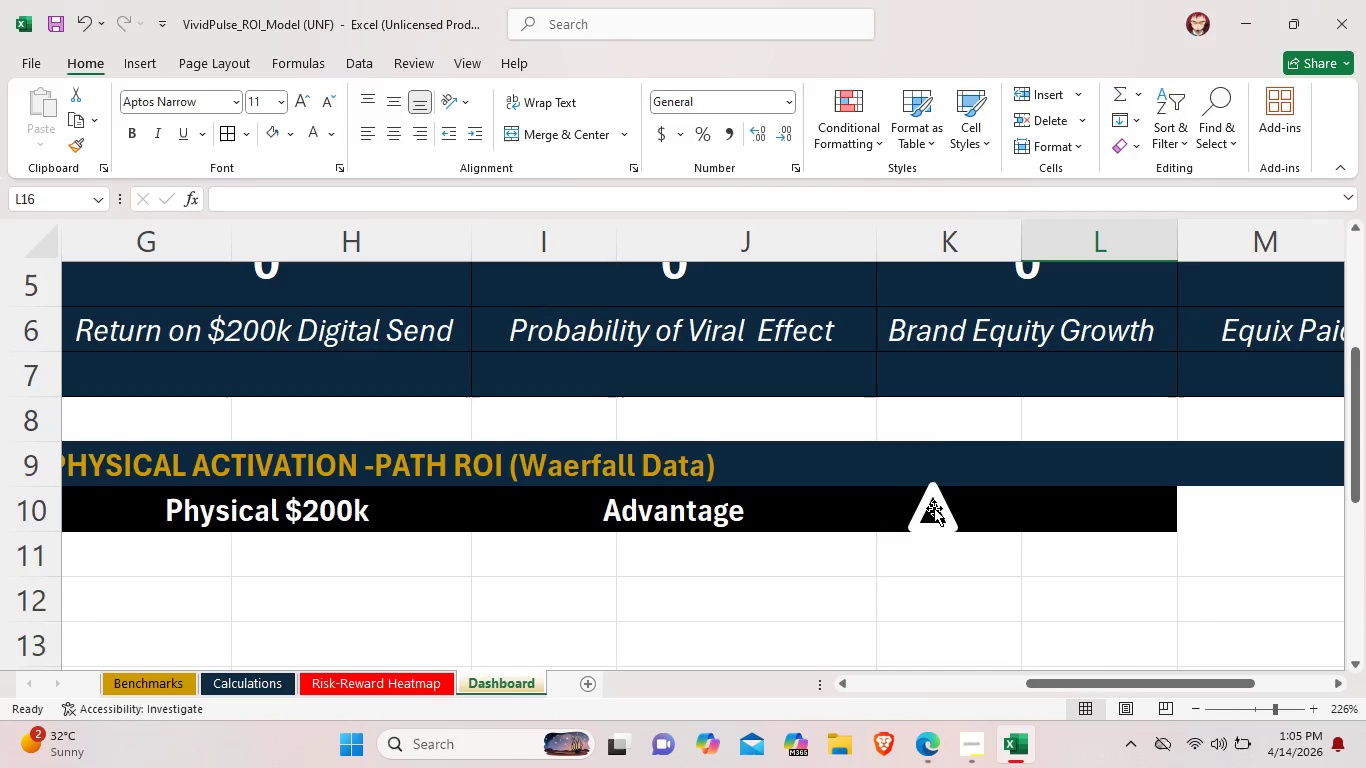 
left_click([934, 508])
 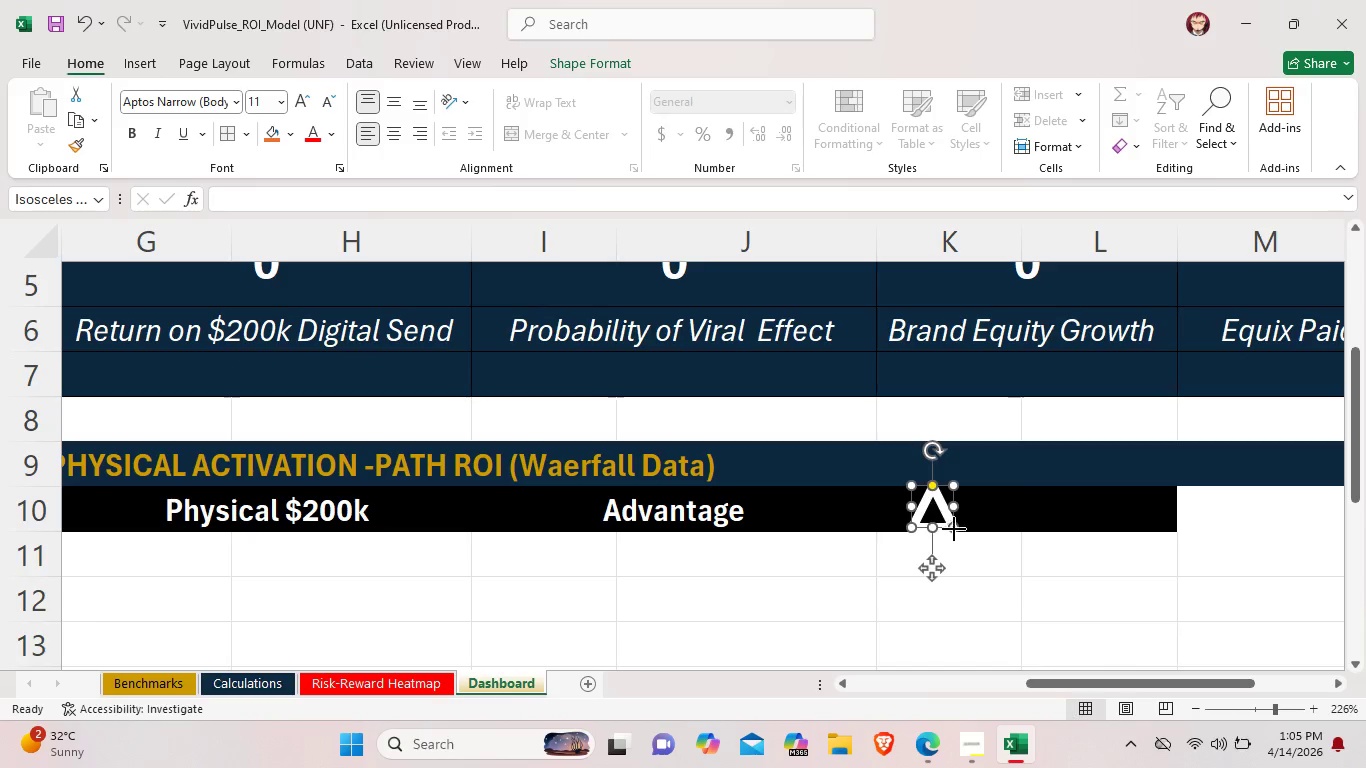 
left_click_drag(start_coordinate=[955, 529], to_coordinate=[937, 511])
 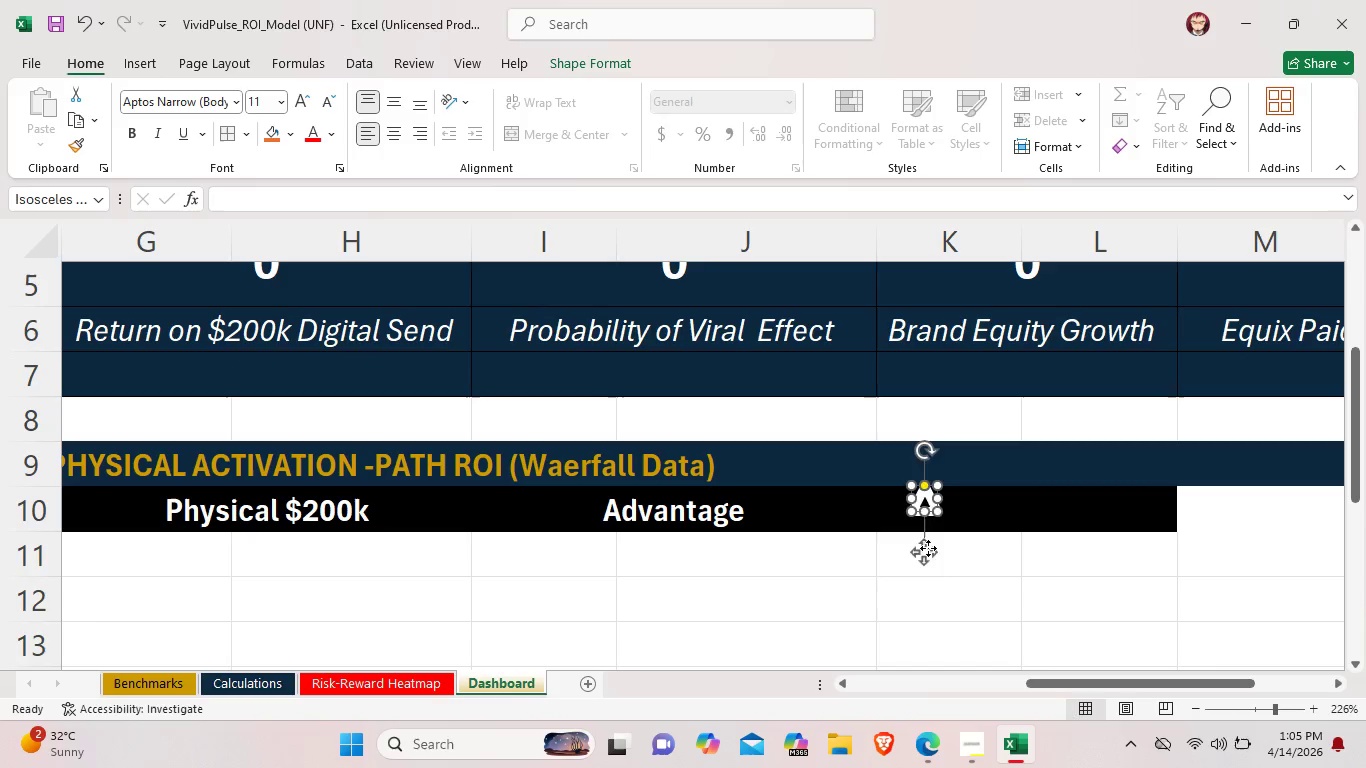 
left_click_drag(start_coordinate=[928, 548], to_coordinate=[926, 558])
 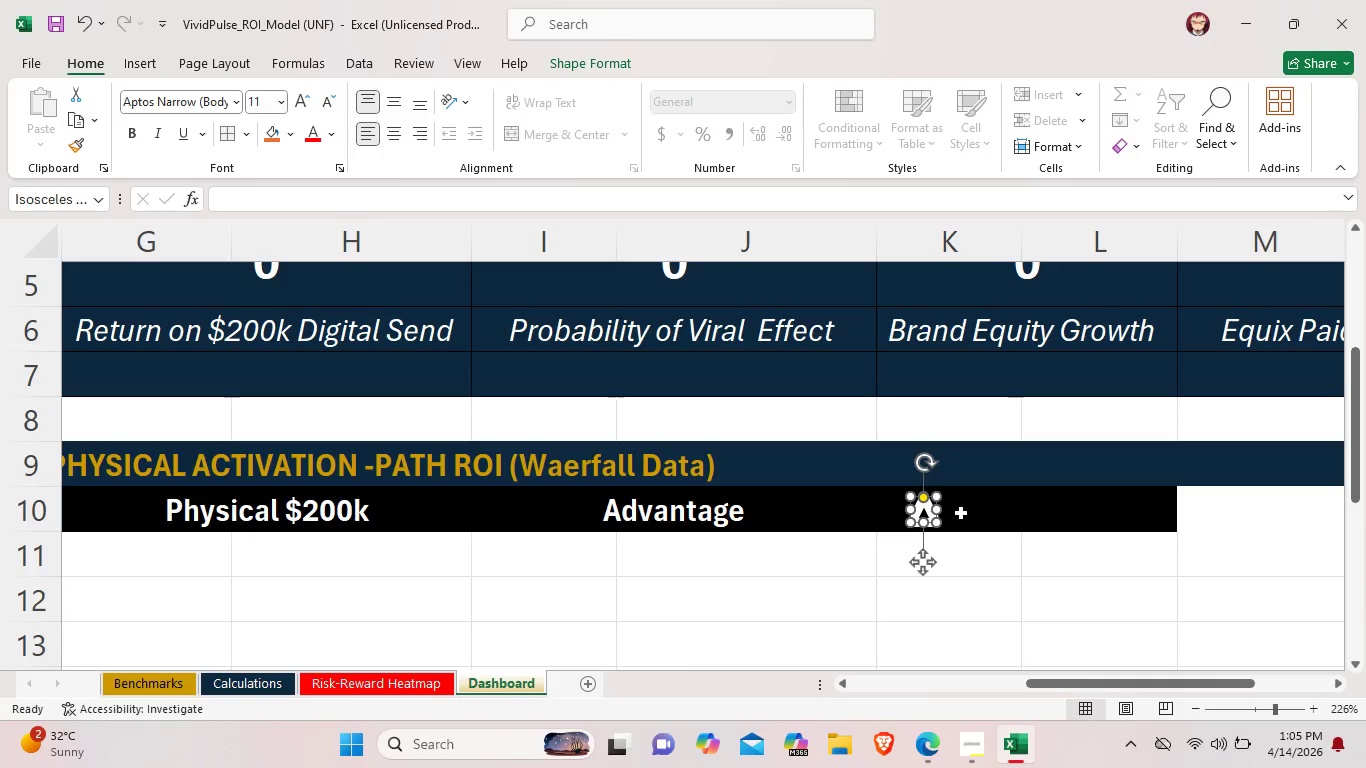 
double_click([960, 513])
 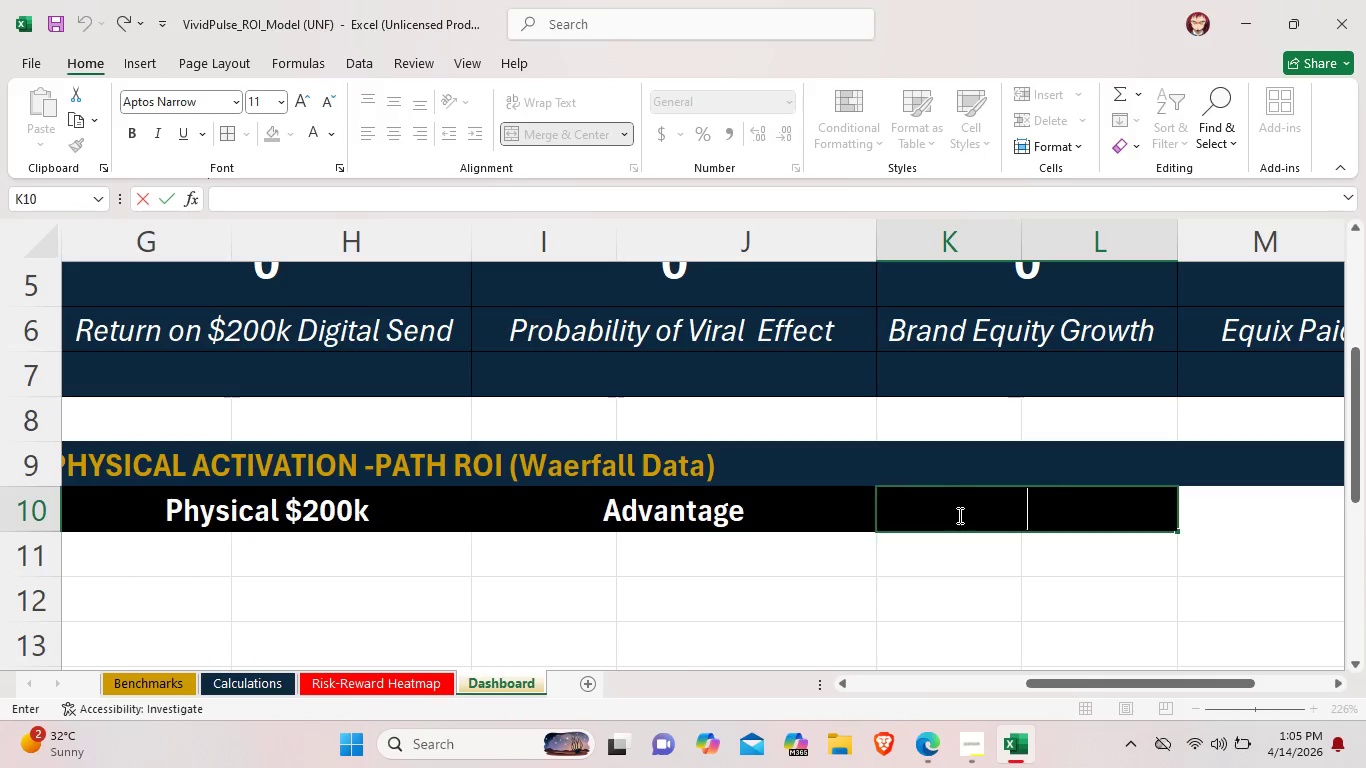 
key(Shift+ShiftLeft)
 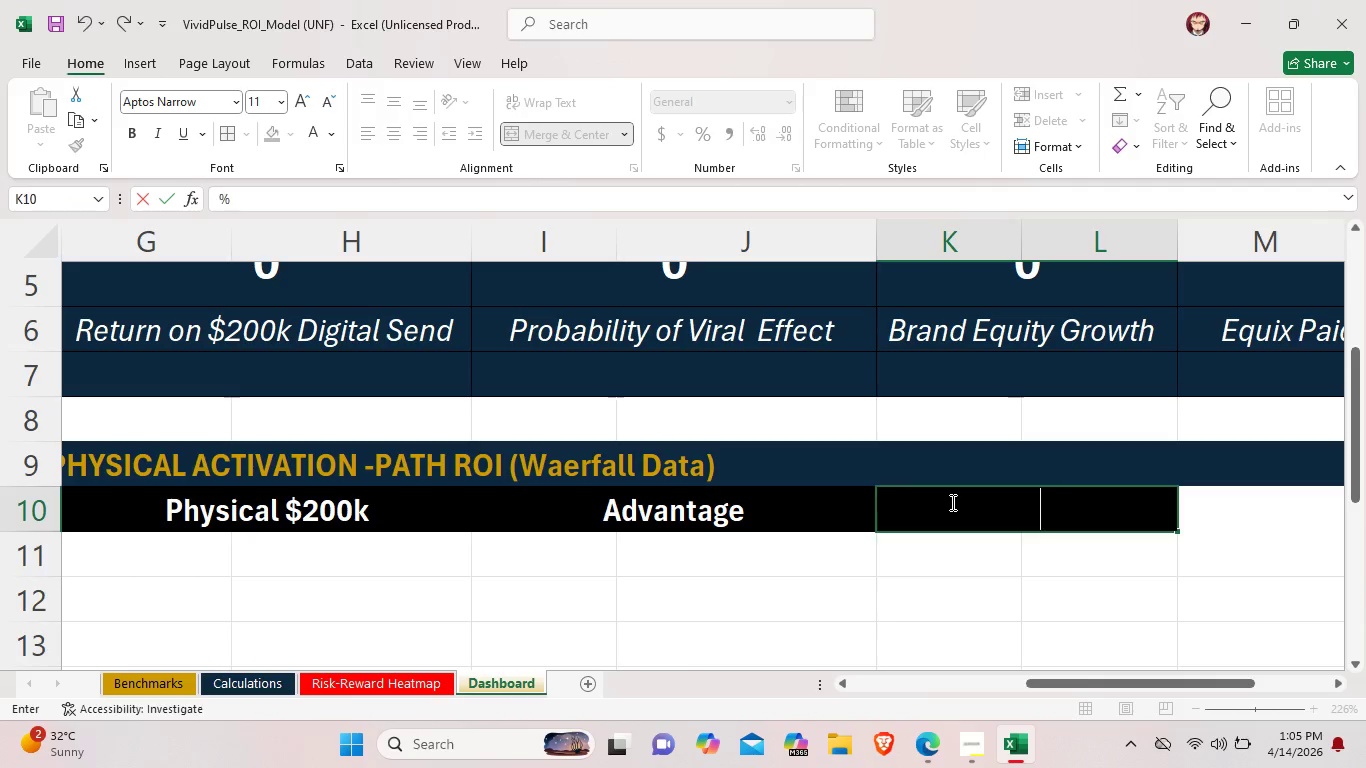 
key(Shift+5)
 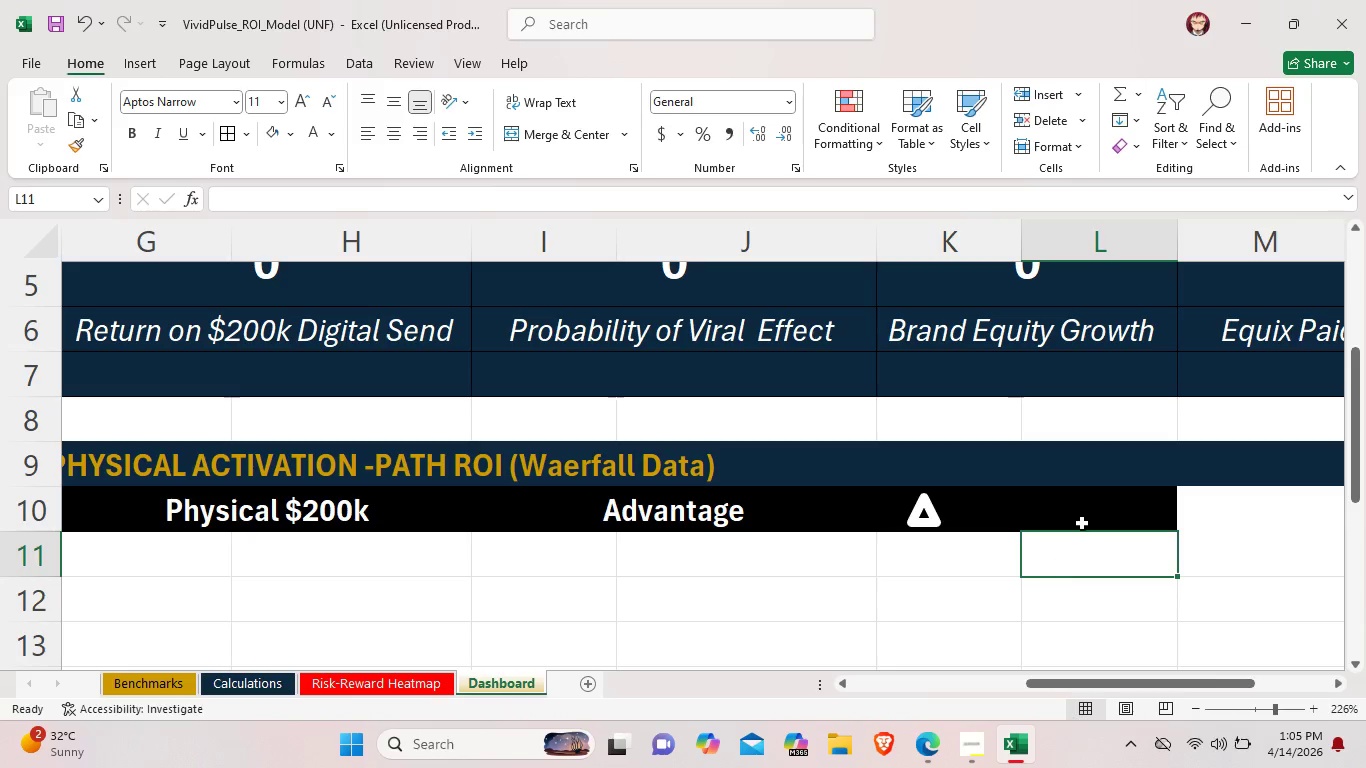 
left_click([1086, 507])
 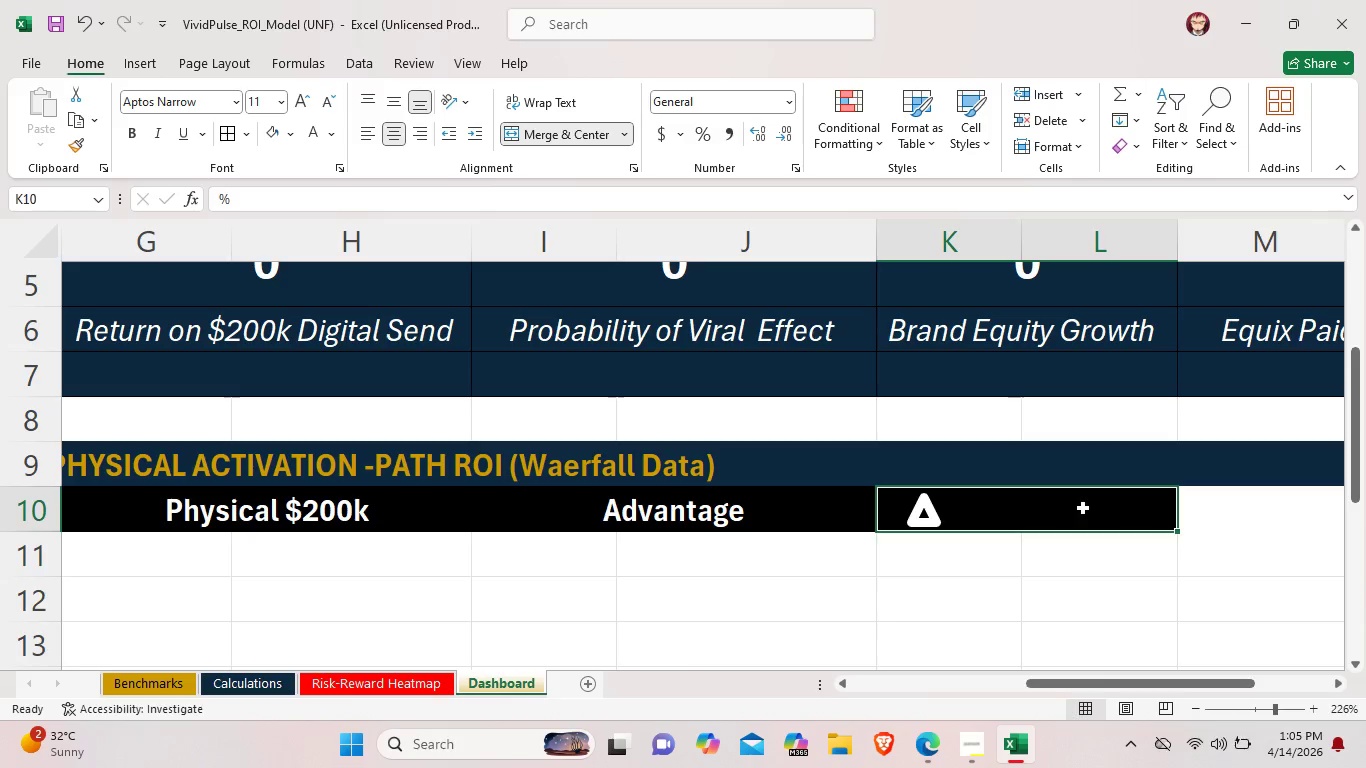 
double_click([1094, 508])
 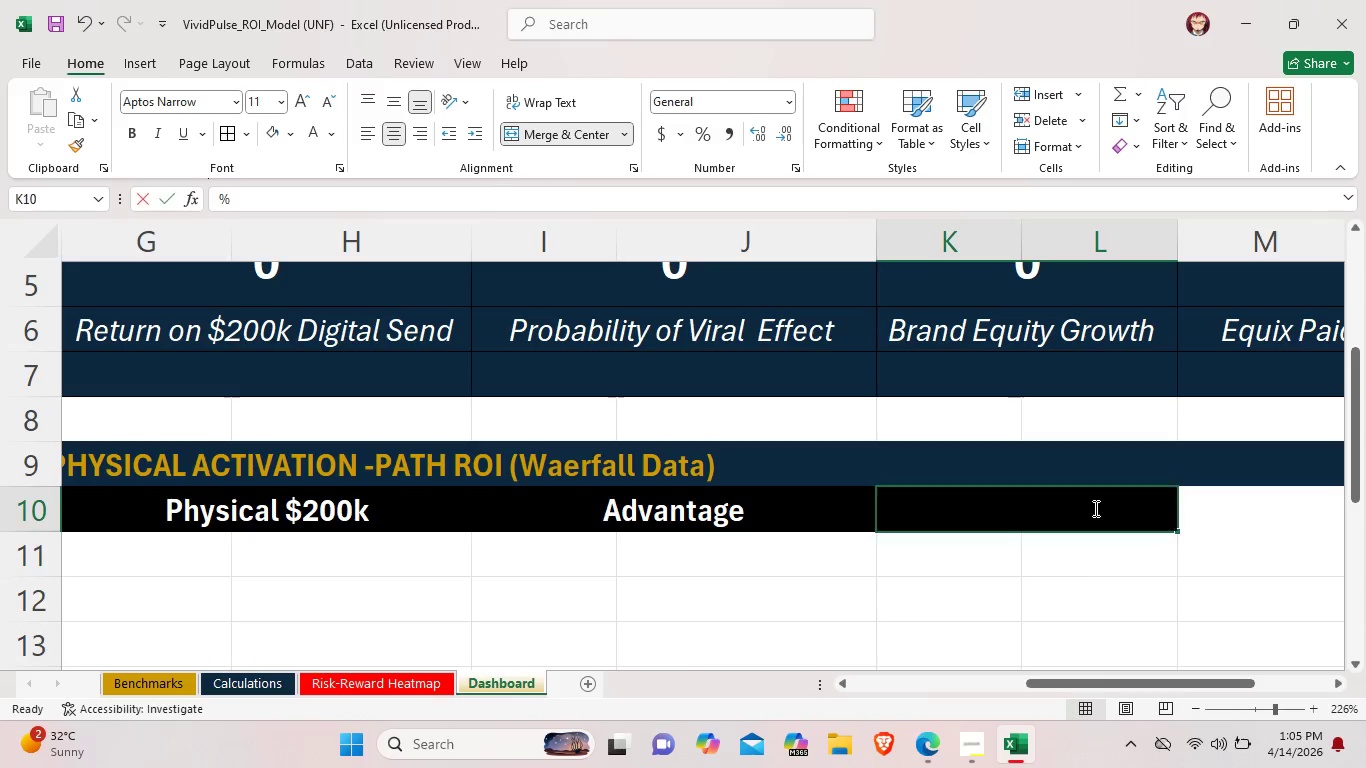 
triple_click([1094, 508])
 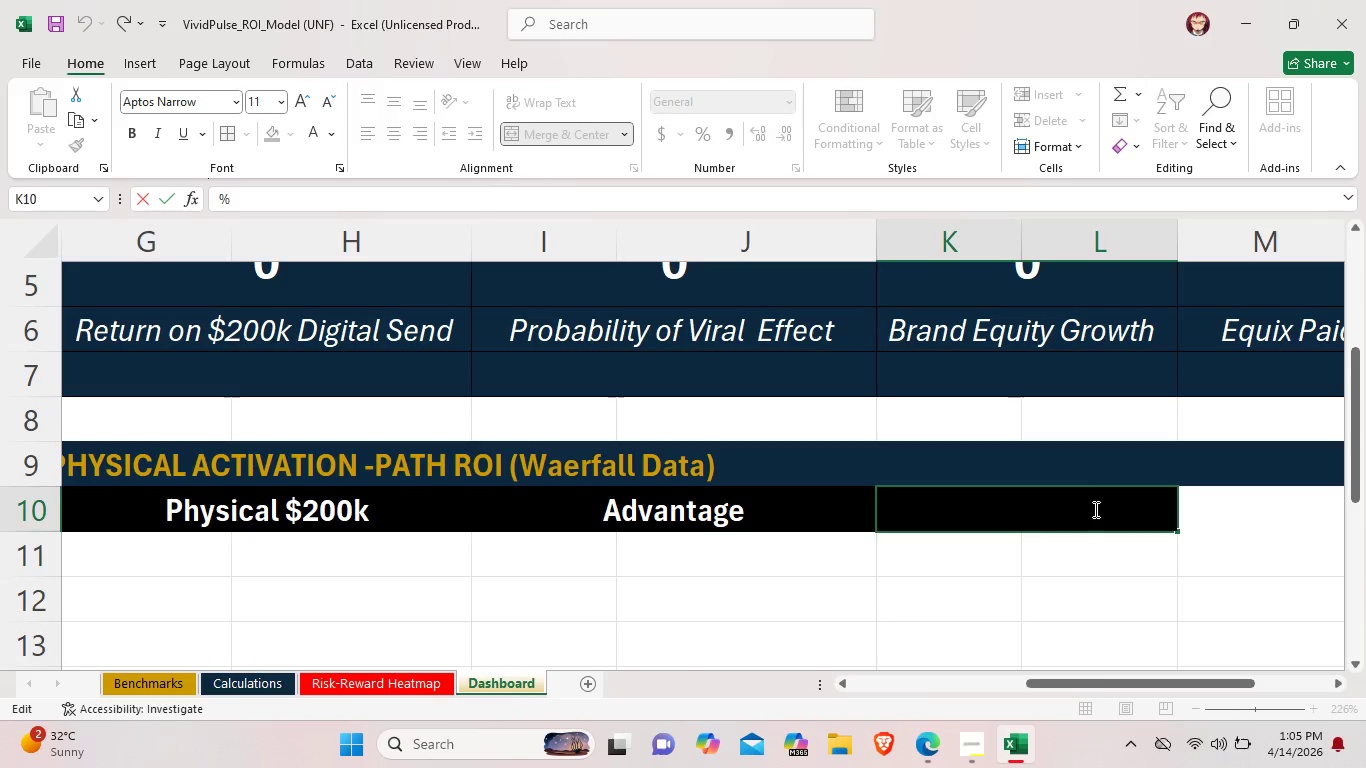 
left_click_drag(start_coordinate=[1094, 508], to_coordinate=[873, 521])
 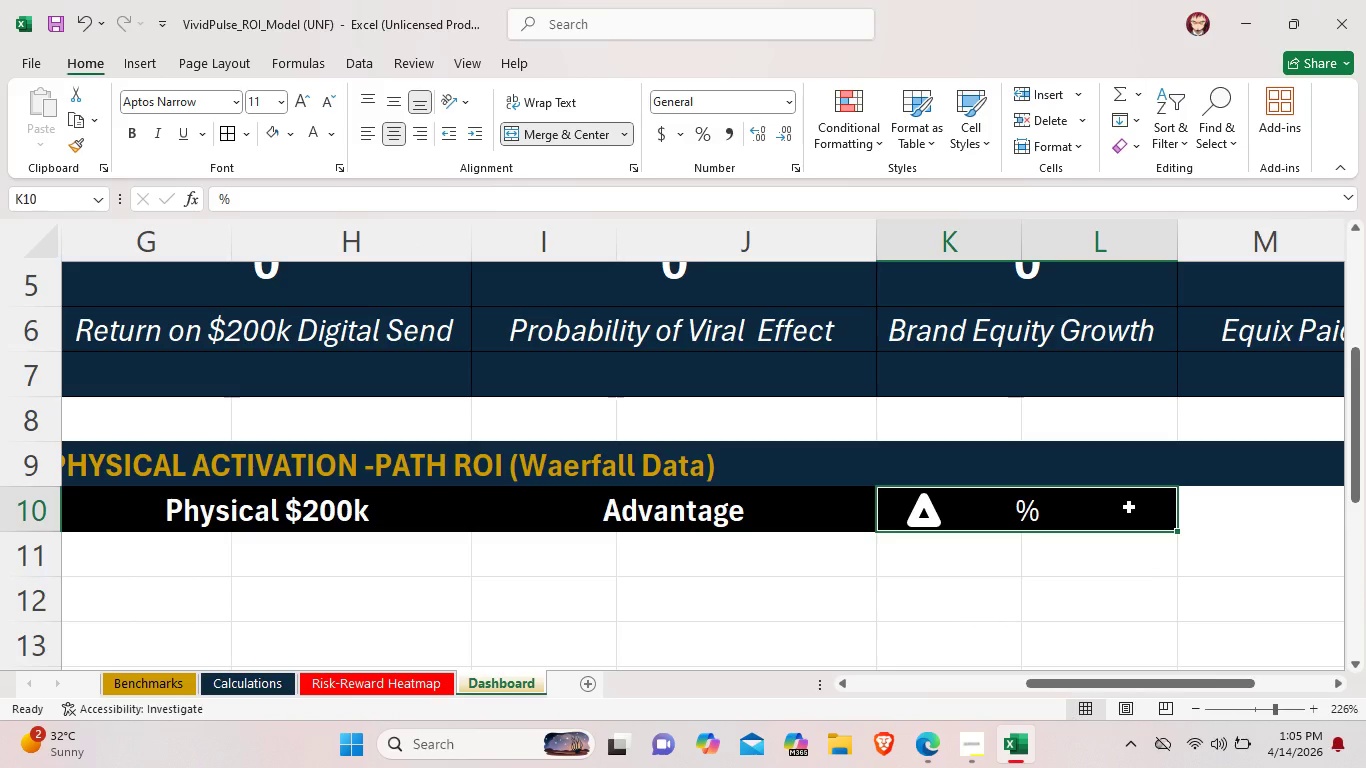 
wait(5.78)
 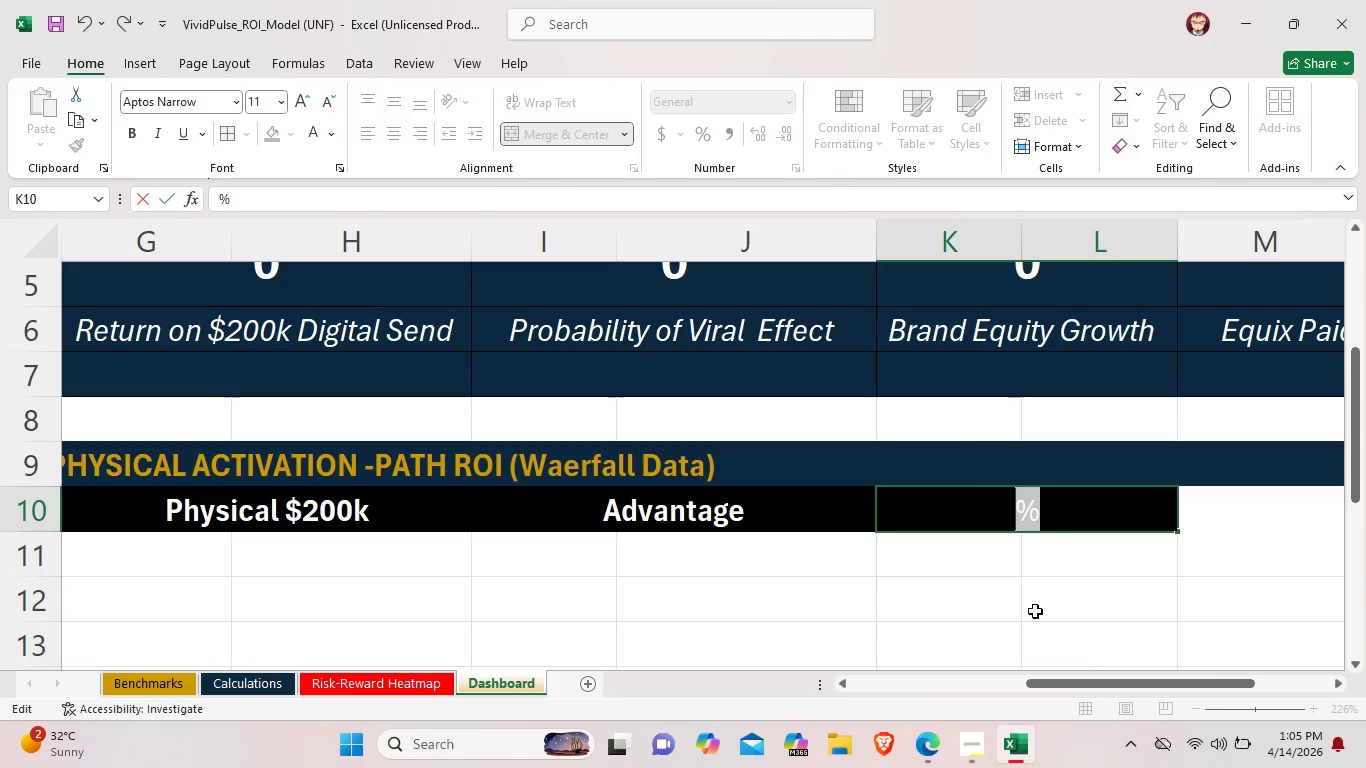 
left_click_drag(start_coordinate=[925, 511], to_coordinate=[988, 508])
 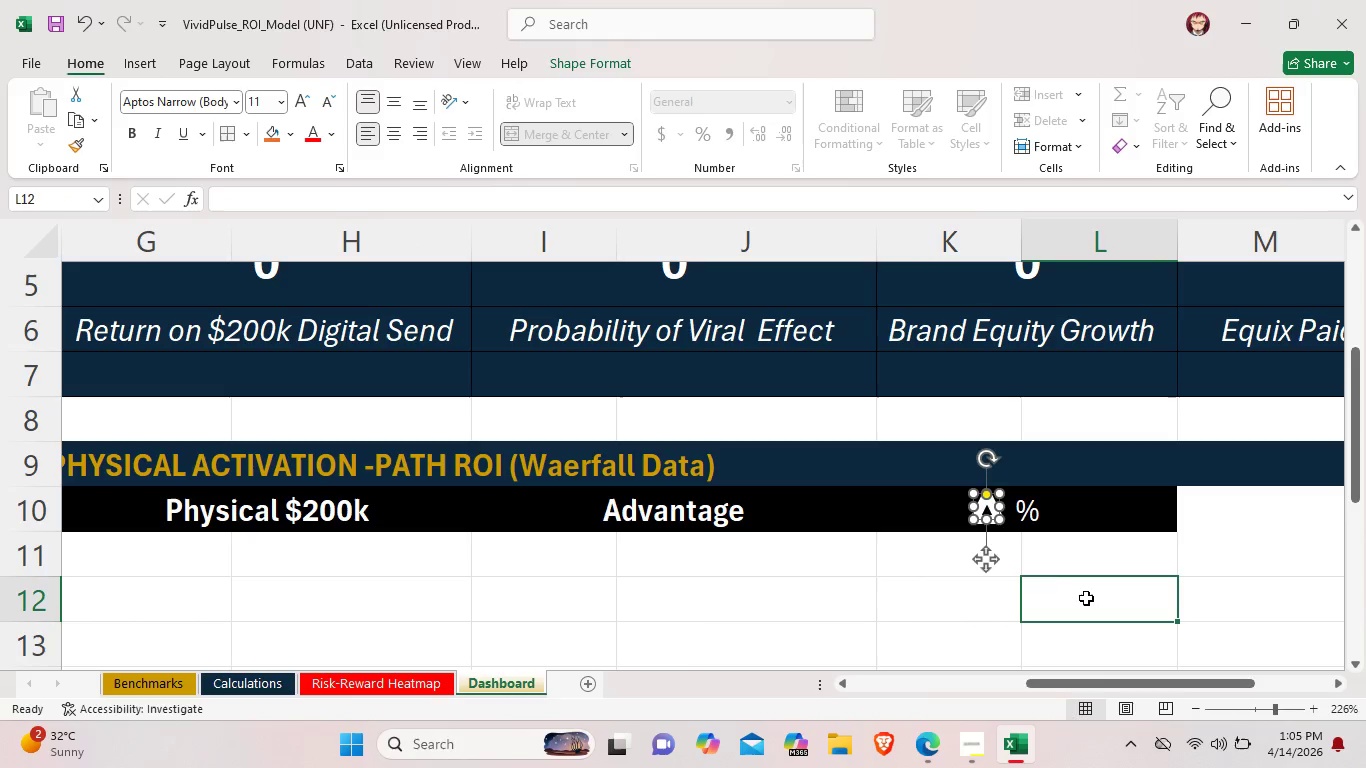 
left_click([1086, 598])
 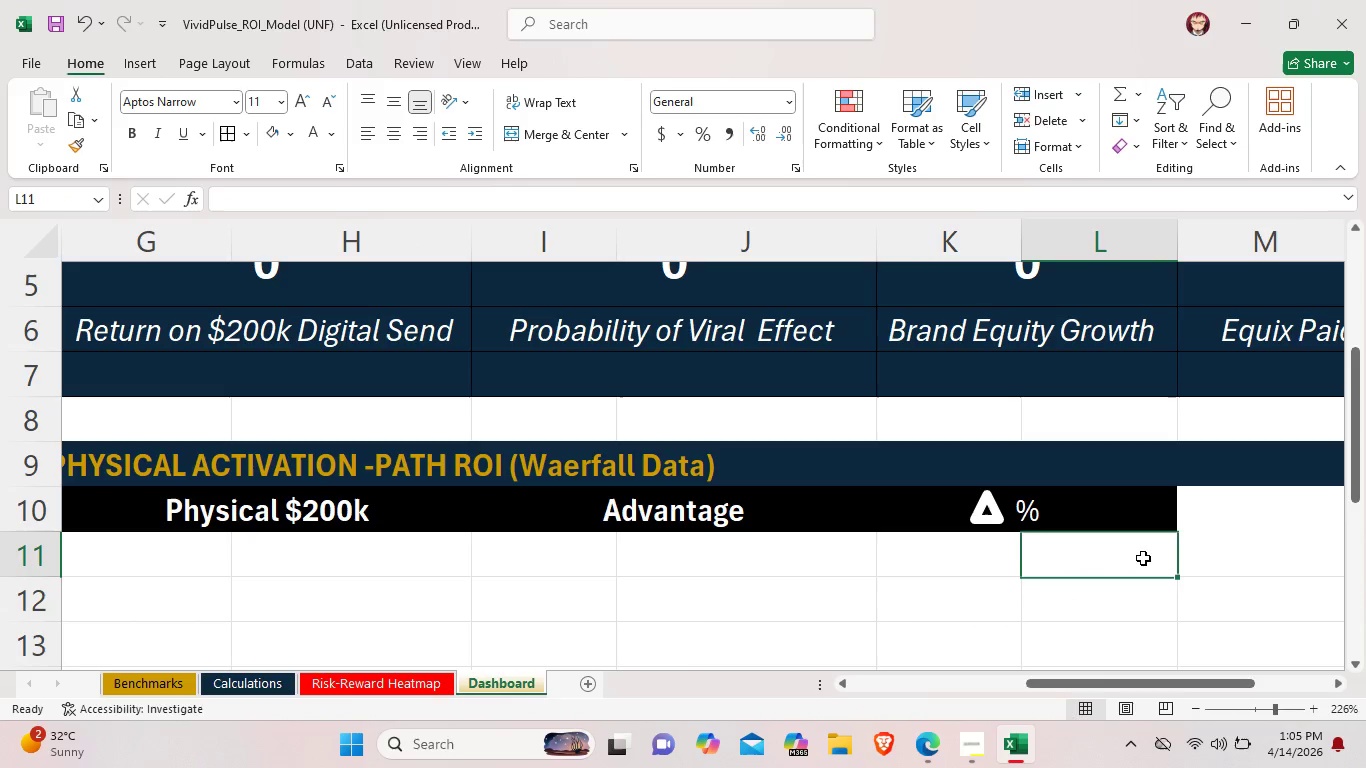 
left_click_drag(start_coordinate=[1145, 558], to_coordinate=[959, 560])
 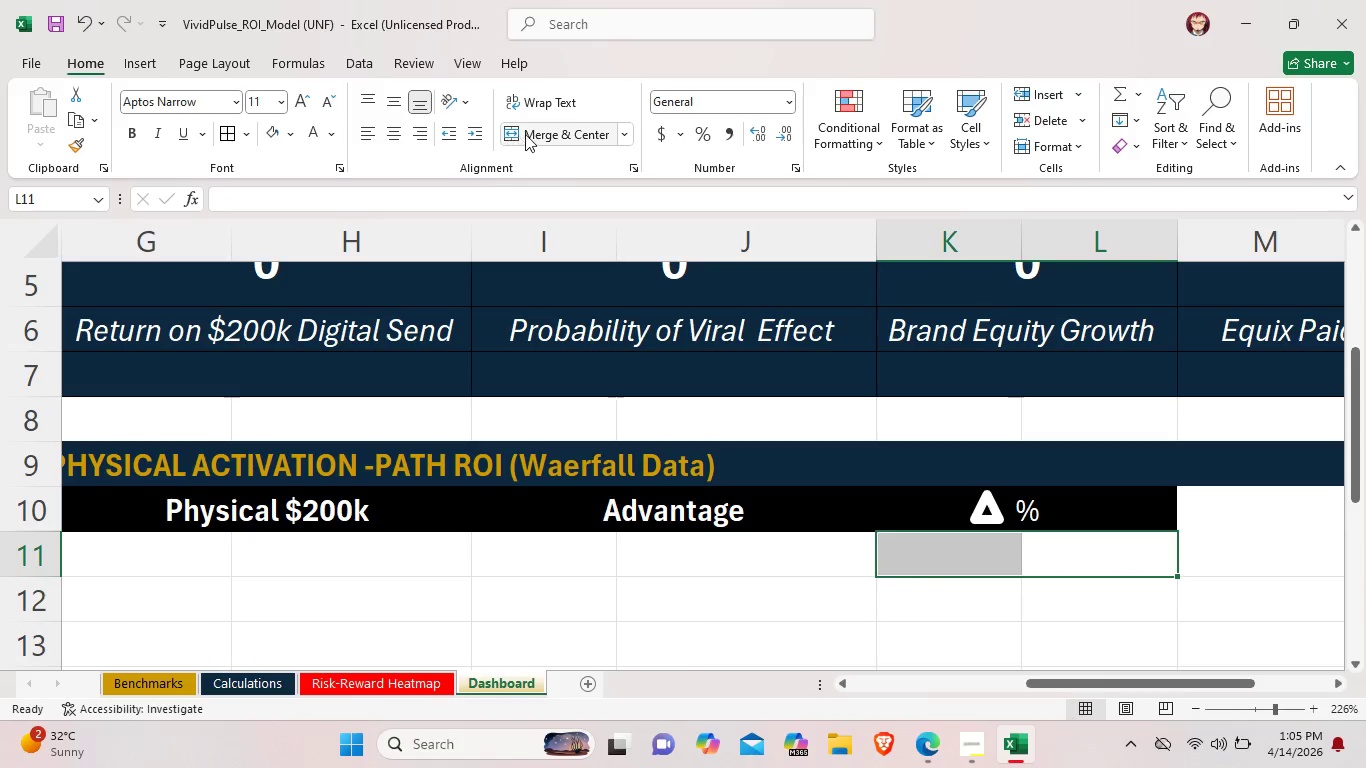 
left_click([535, 134])
 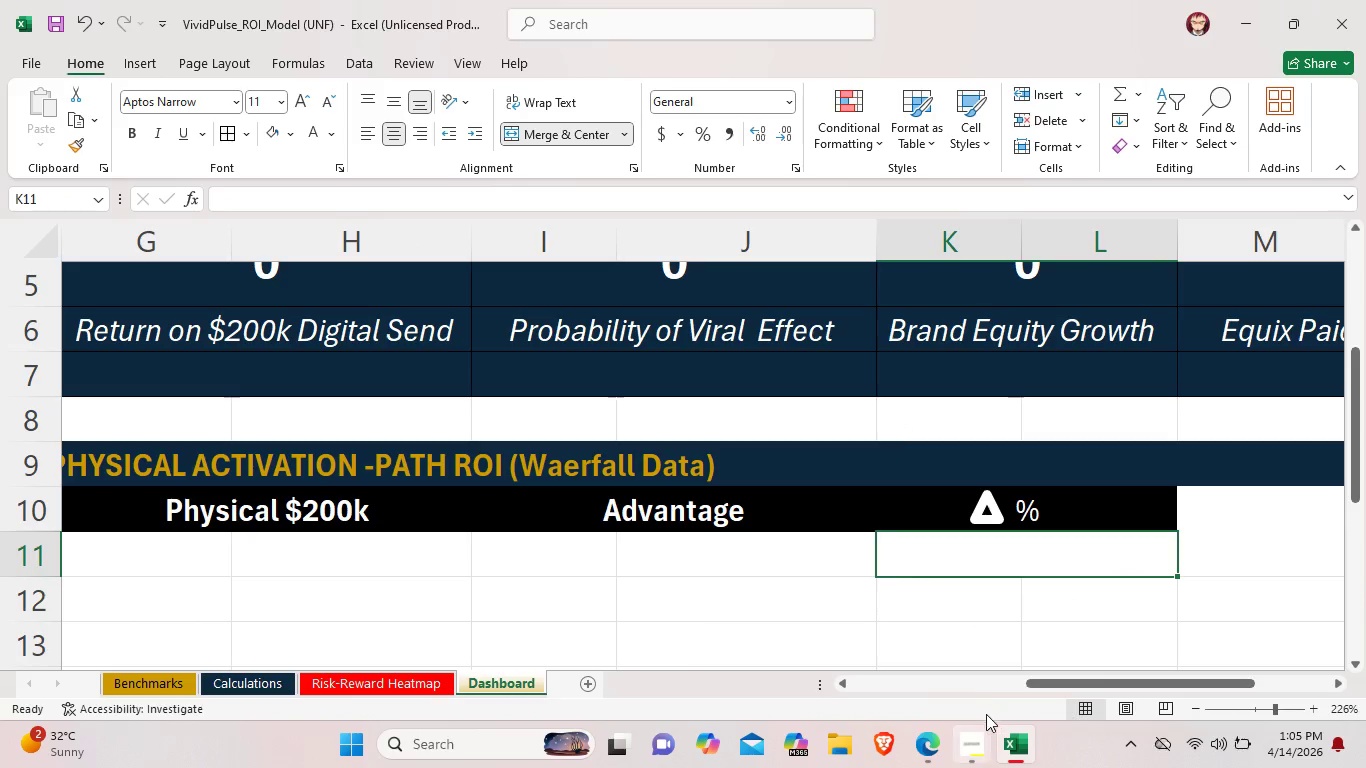 
mouse_move([987, 732])
 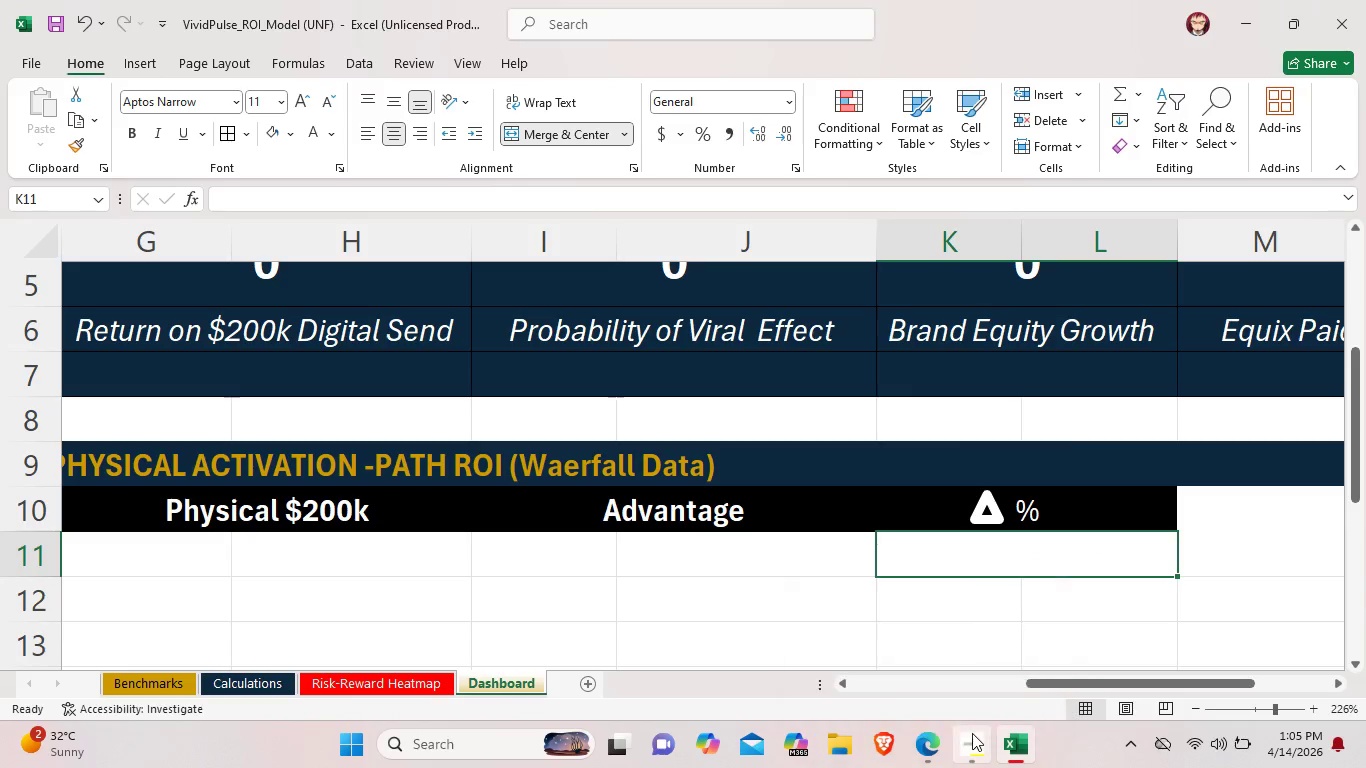 
left_click([972, 733])